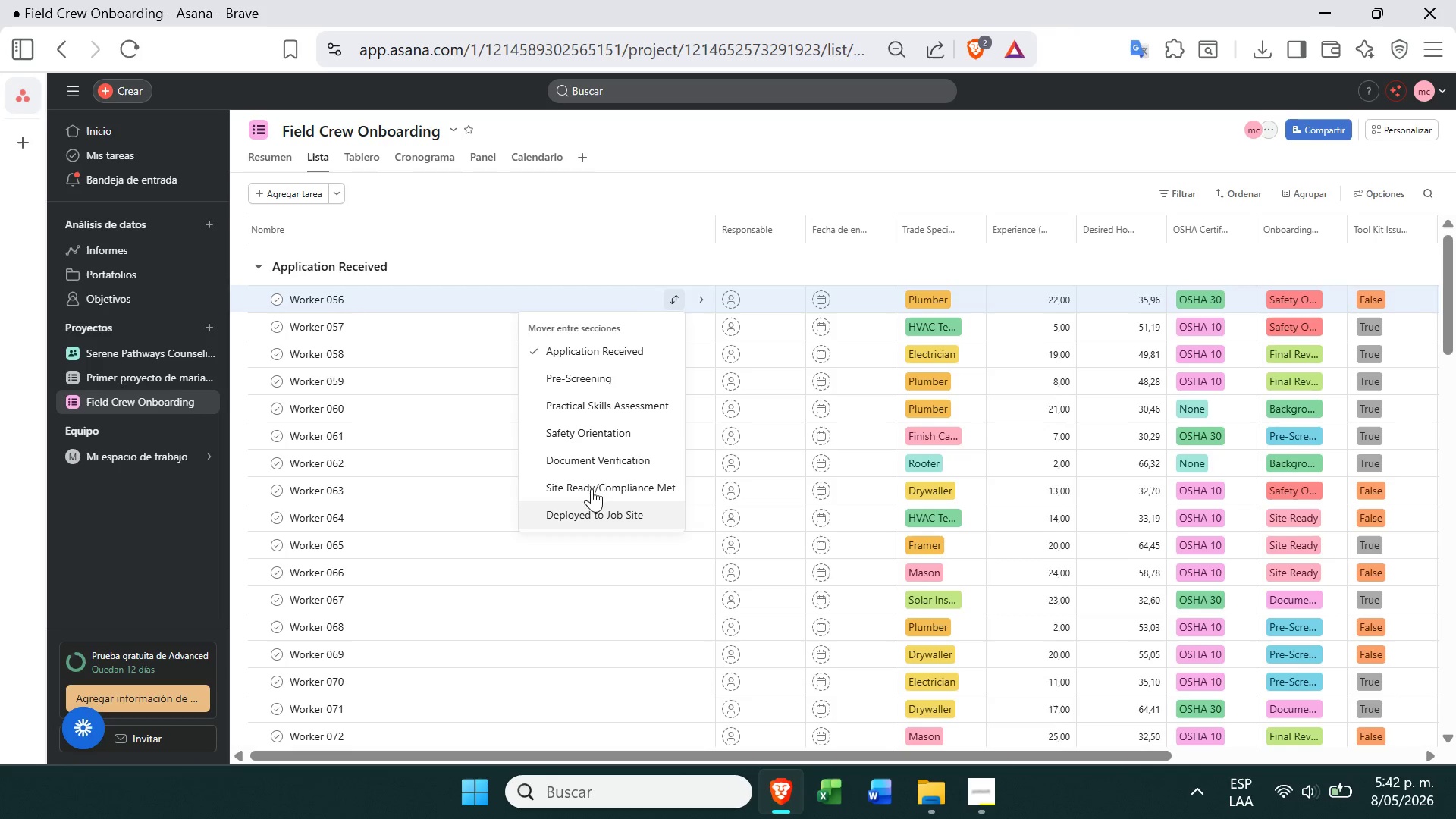 
left_click([604, 426])
 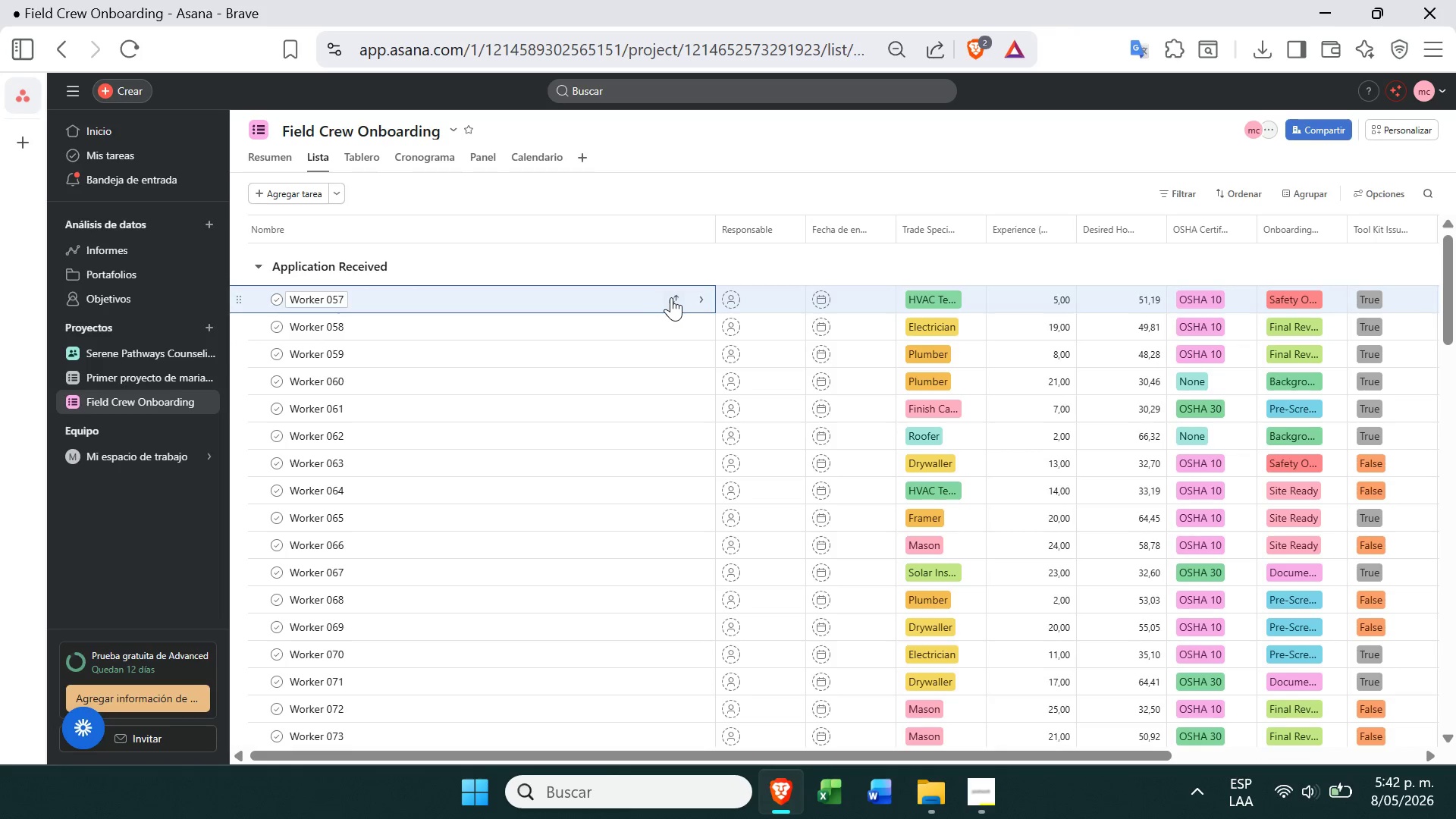 
left_click([673, 297])
 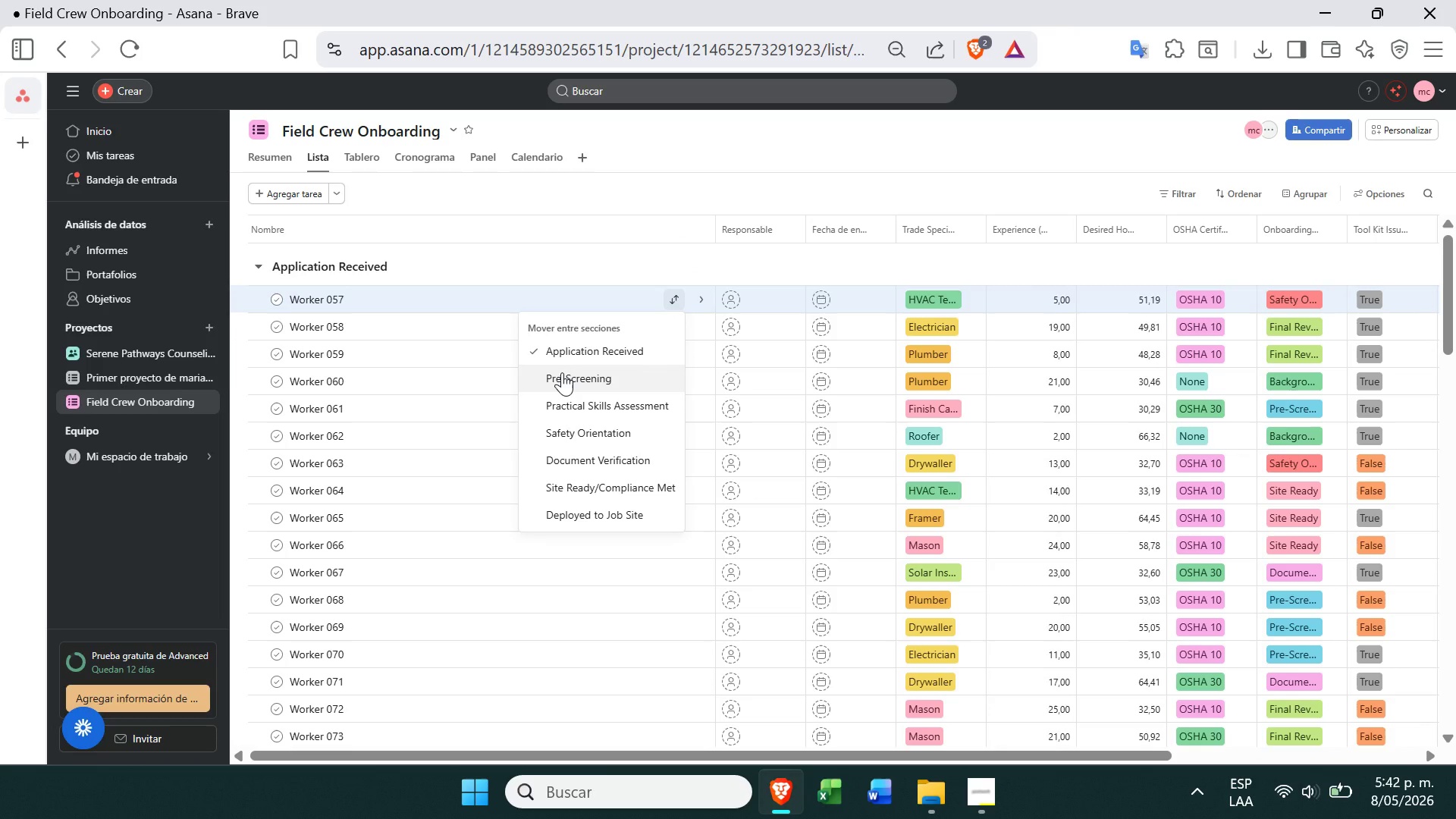 
wait(5.58)
 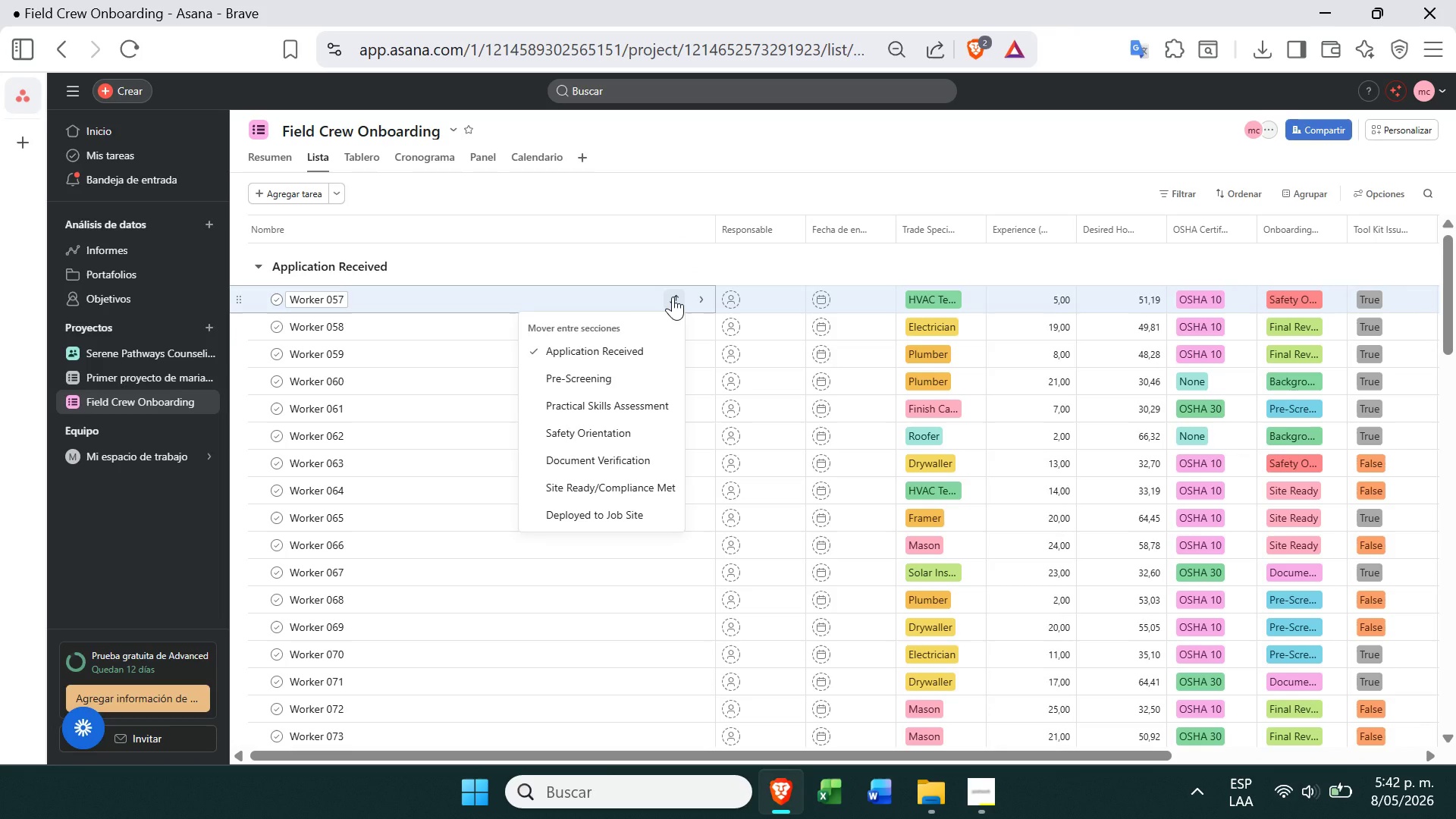 
left_click([564, 411])